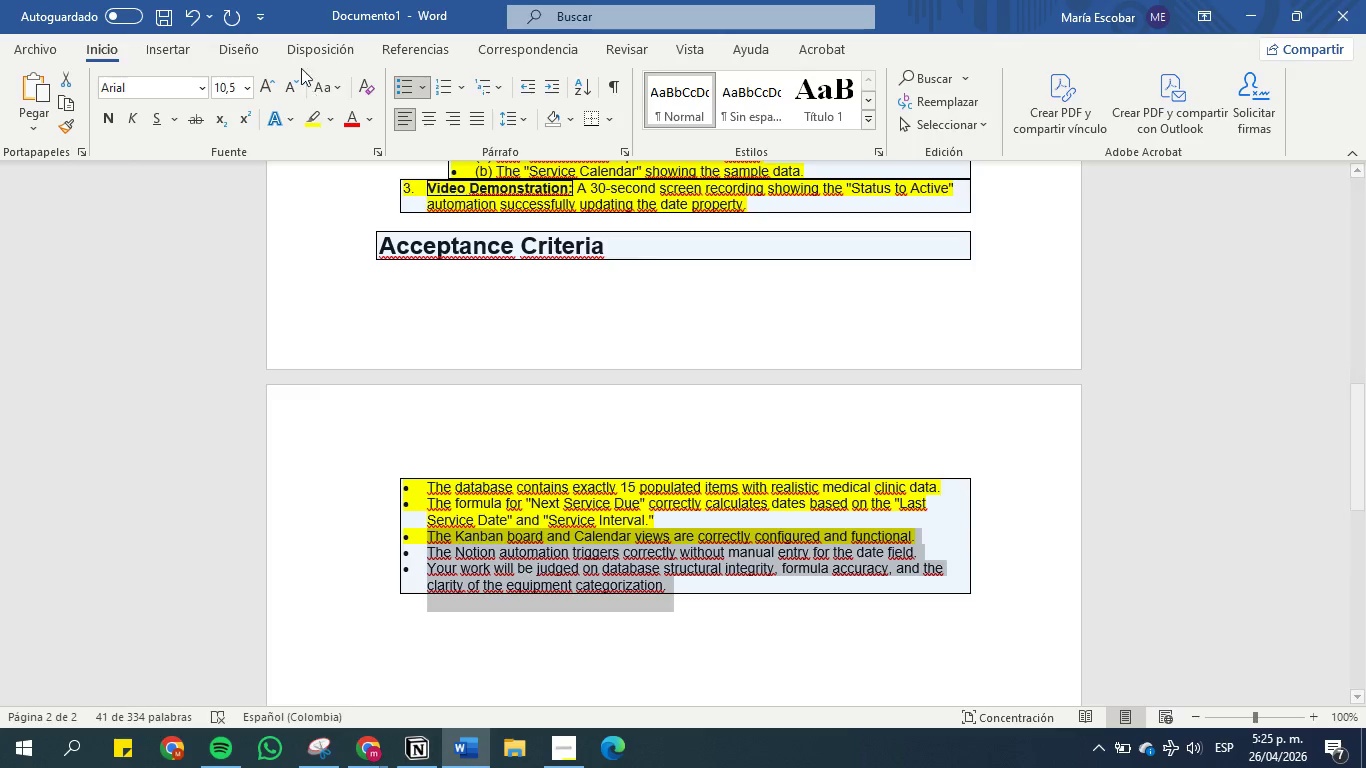 
left_click([308, 117])
 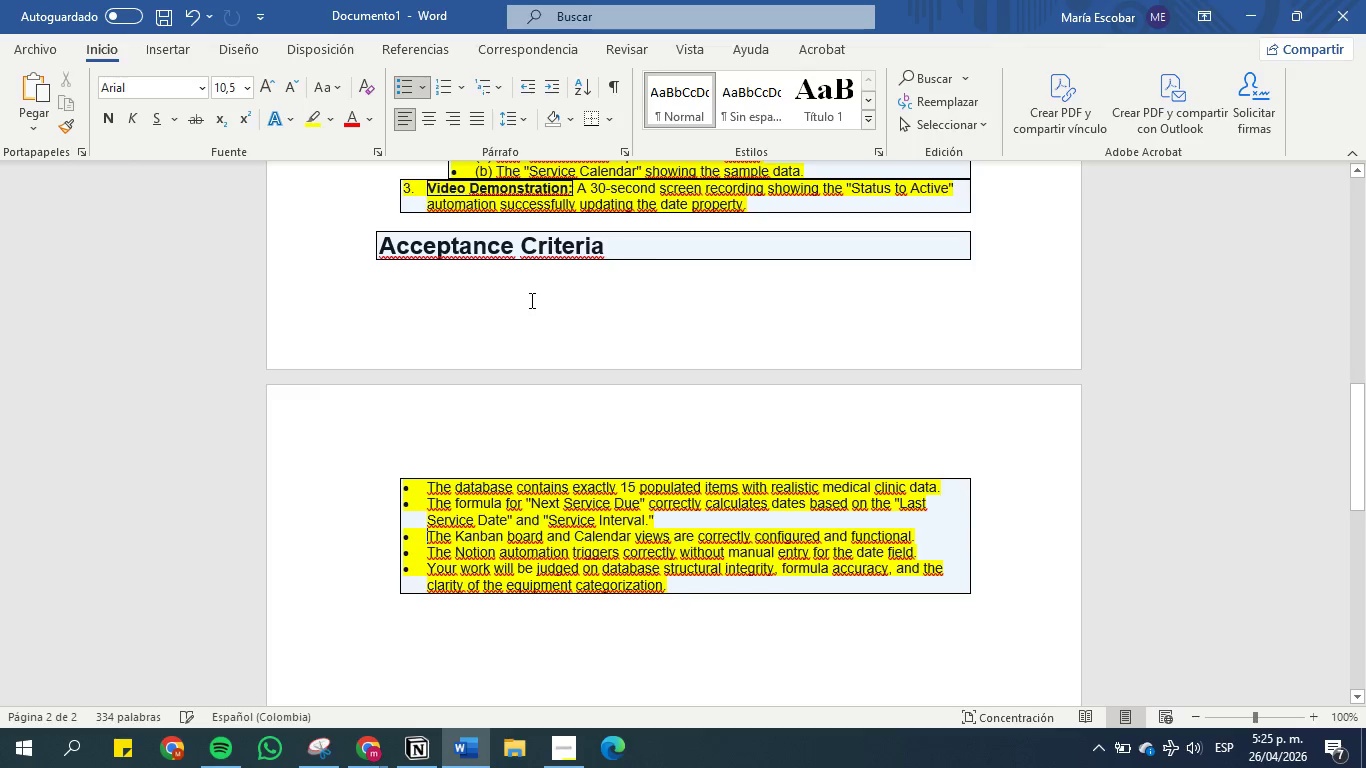 
left_click([546, 304])
 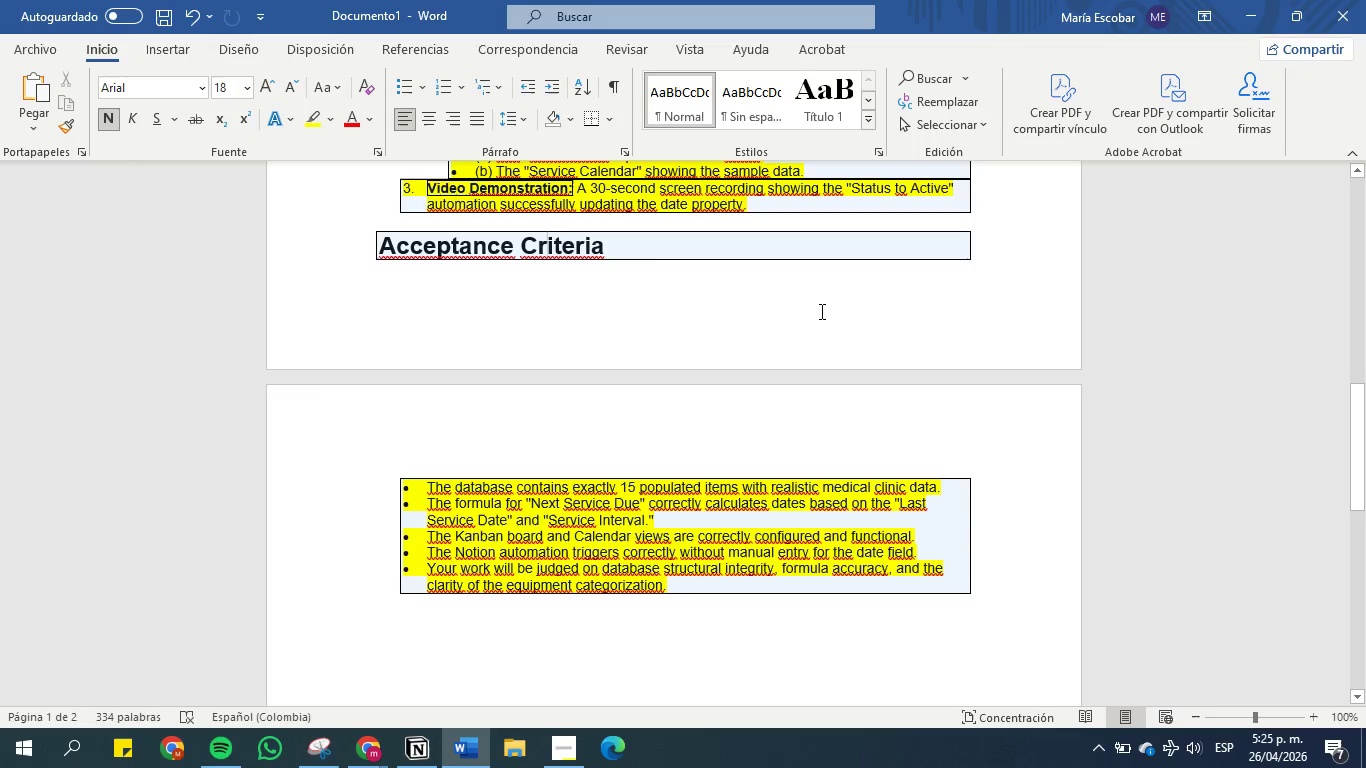 
scroll: coordinate [716, 300], scroll_direction: up, amount: 4.0
 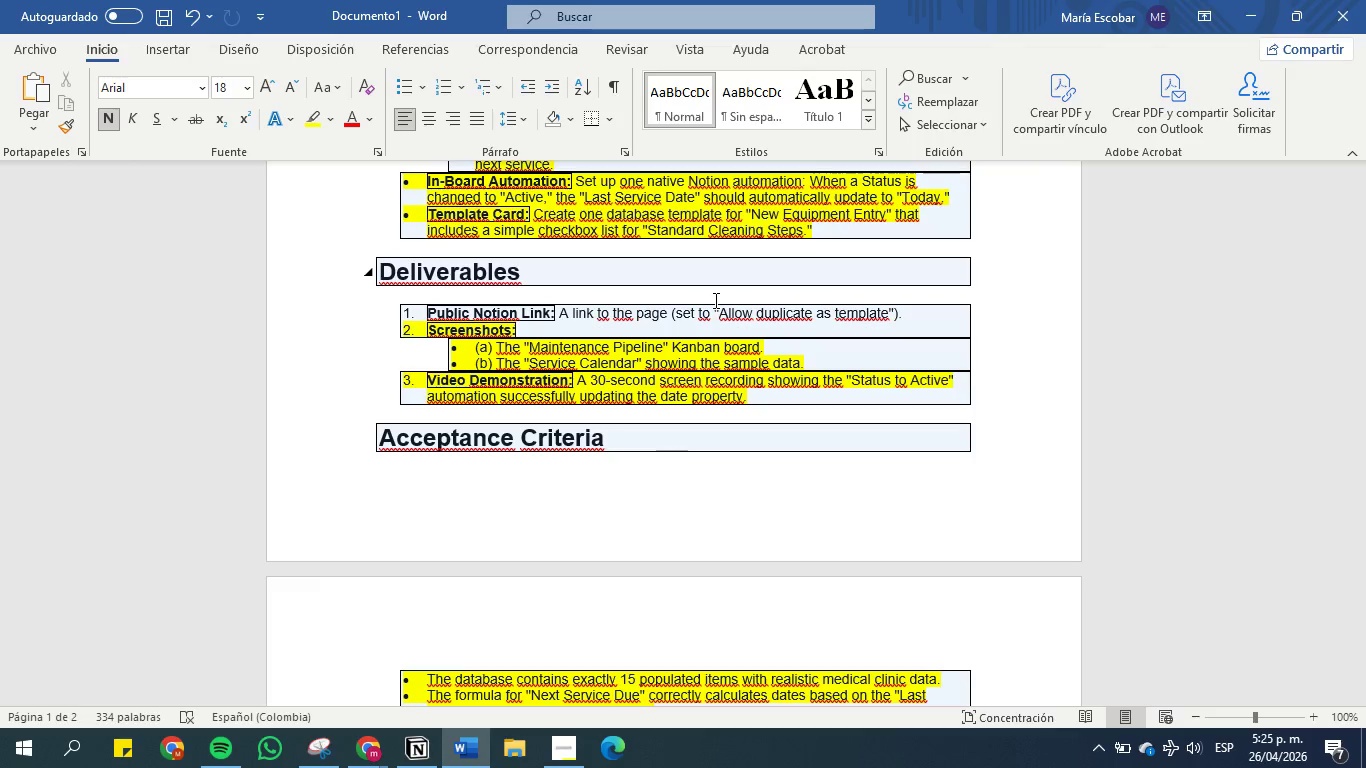 
wait(10.71)
 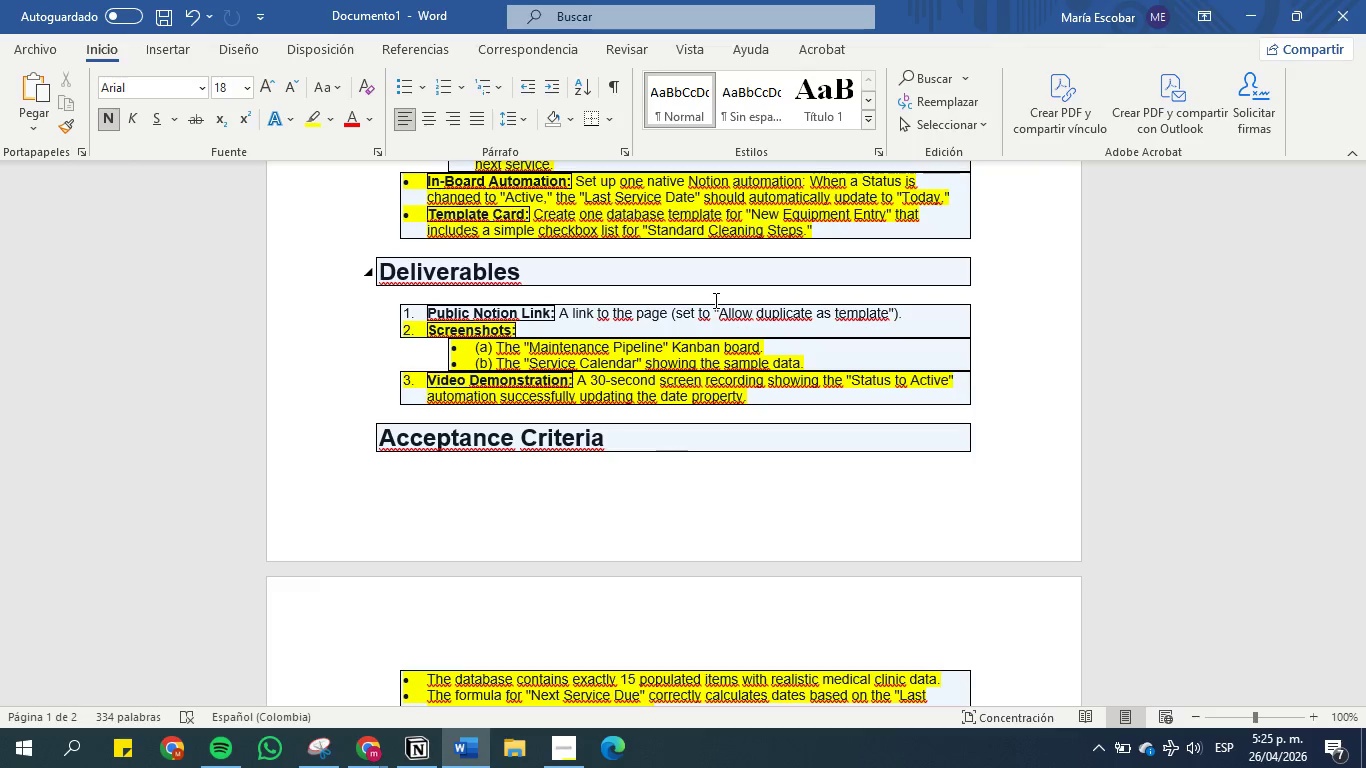 
left_click([798, 397])
 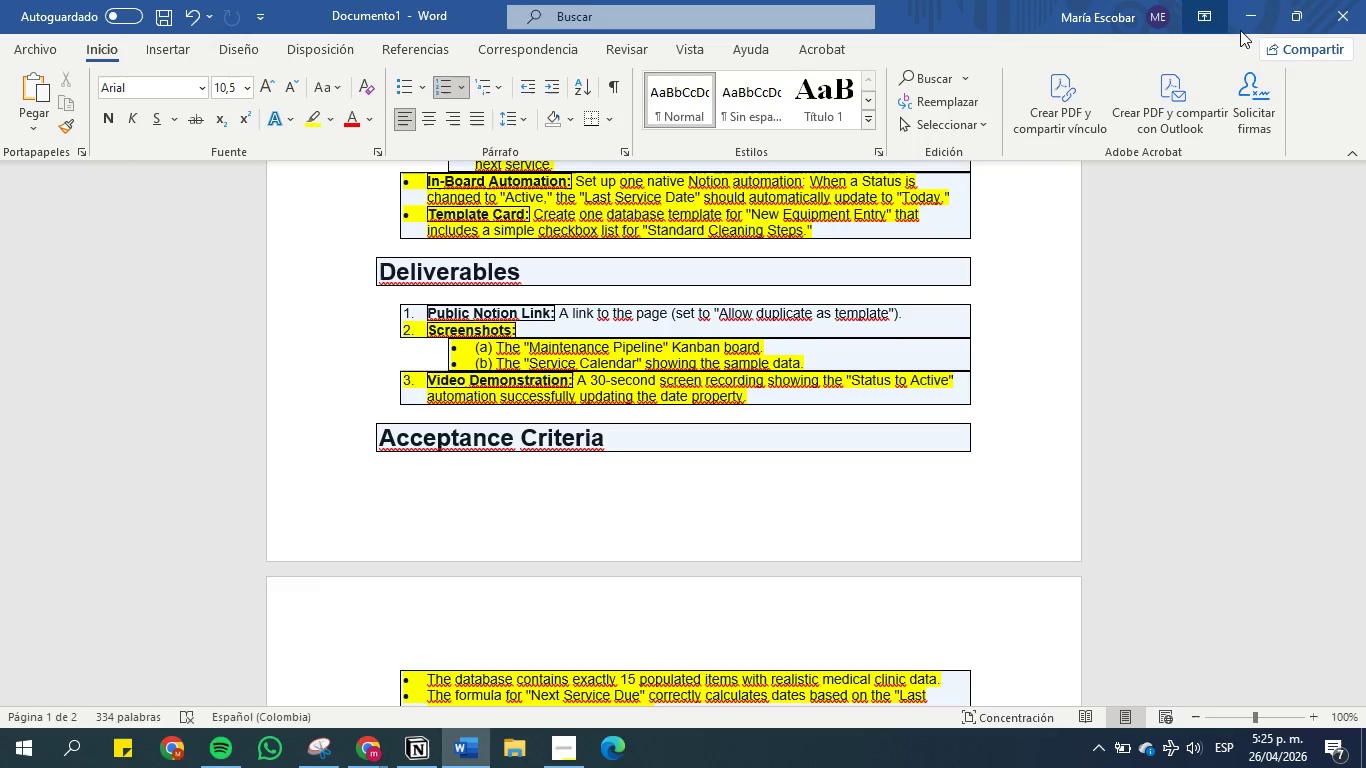 
left_click([1253, 13])
 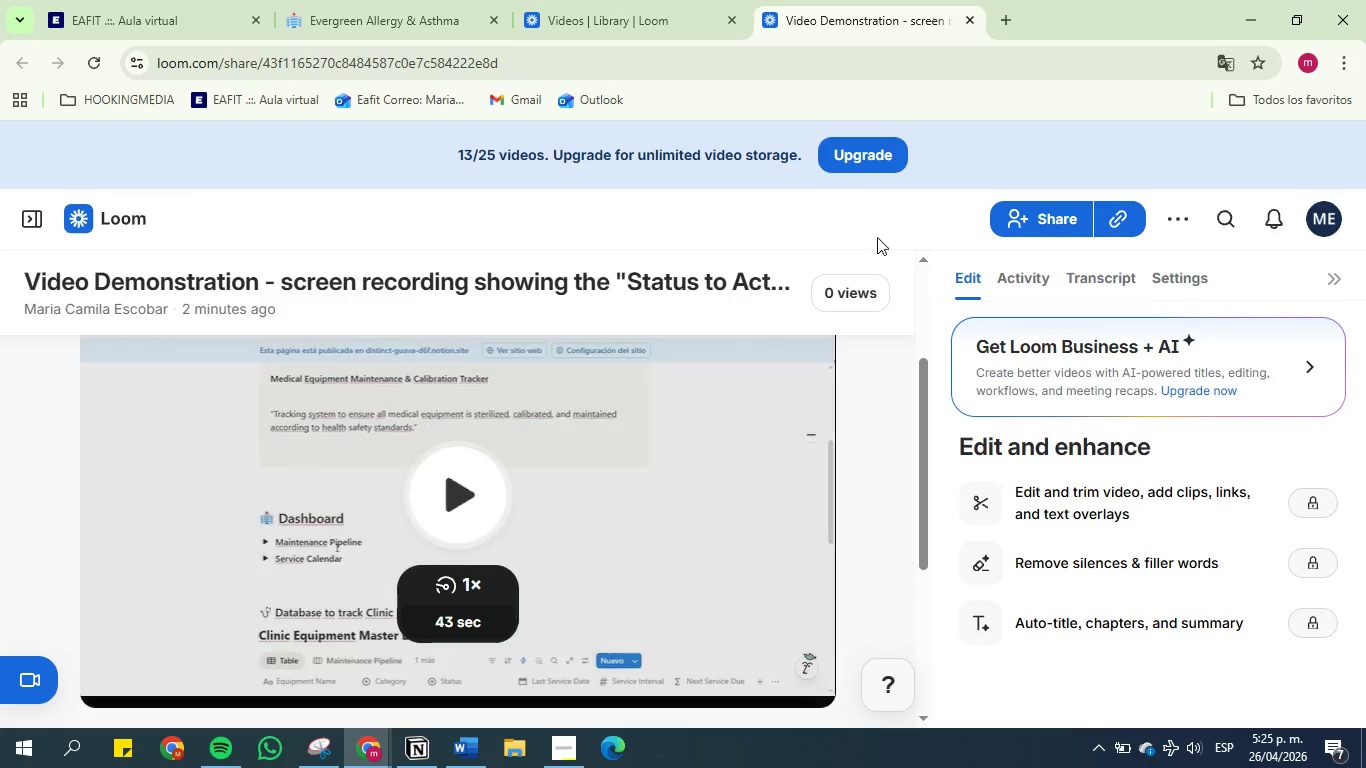 
left_click([1034, 221])
 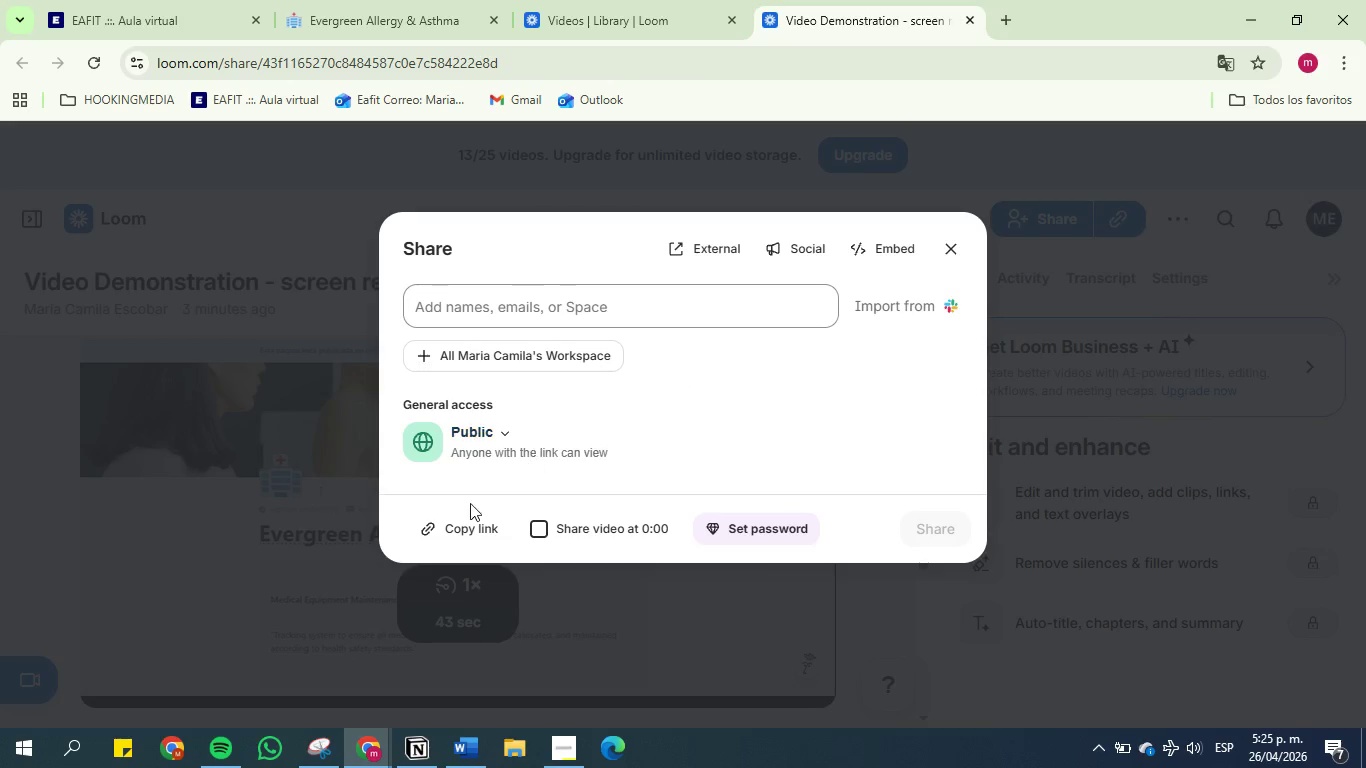 
left_click([453, 532])
 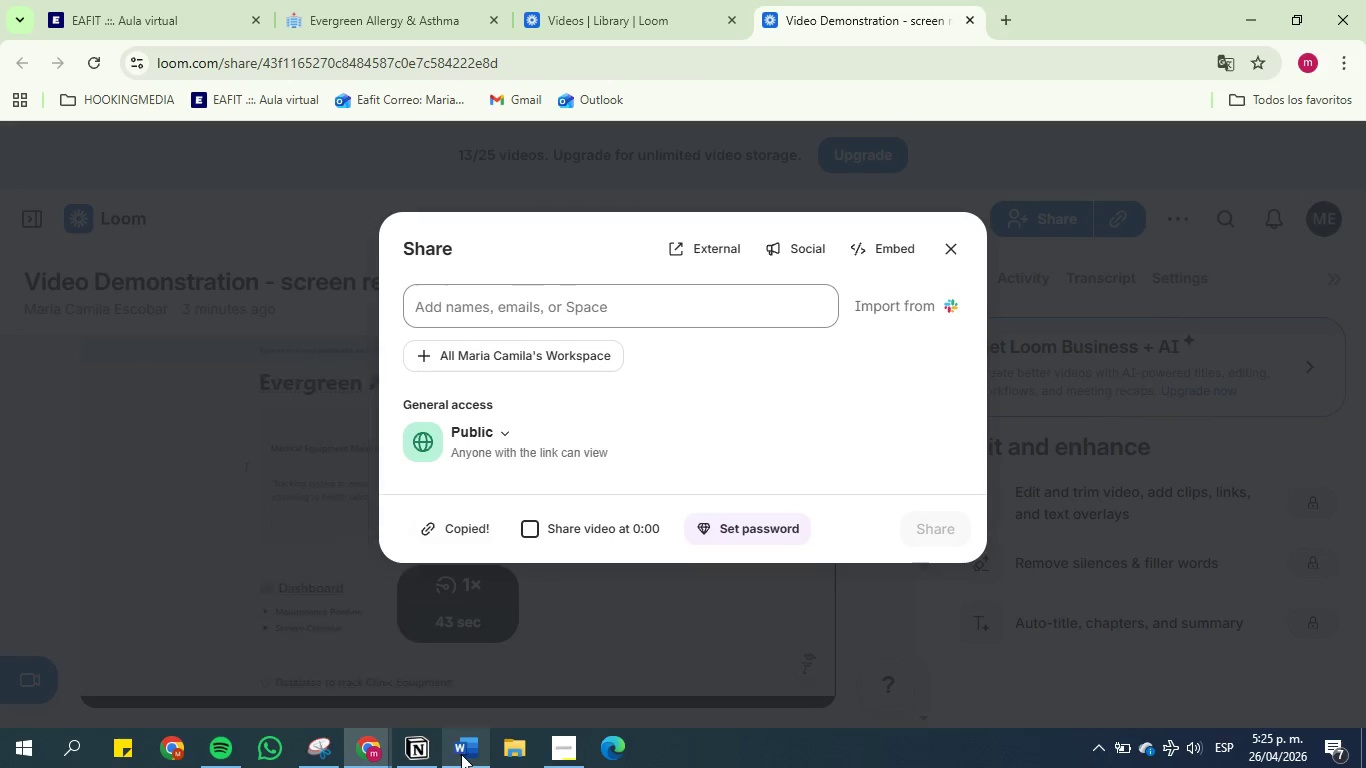 
left_click([462, 753])
 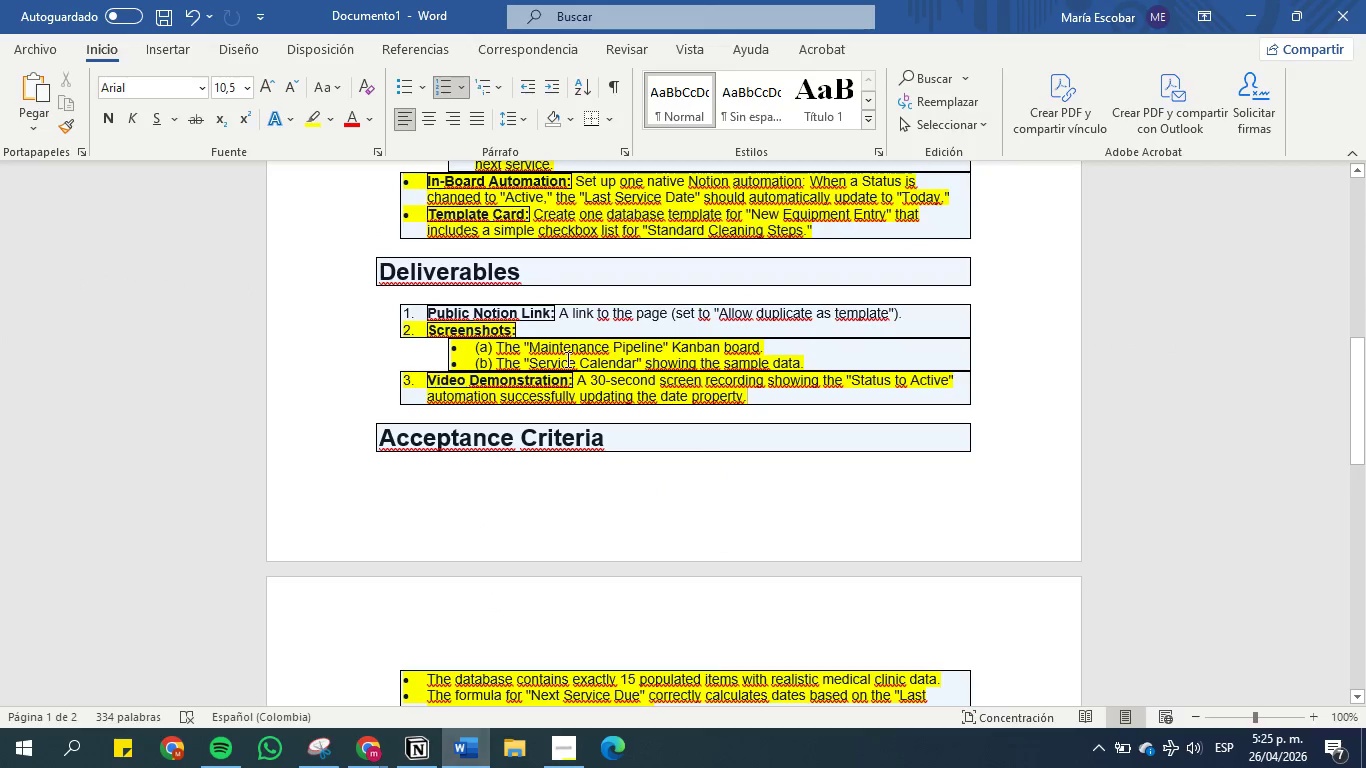 